 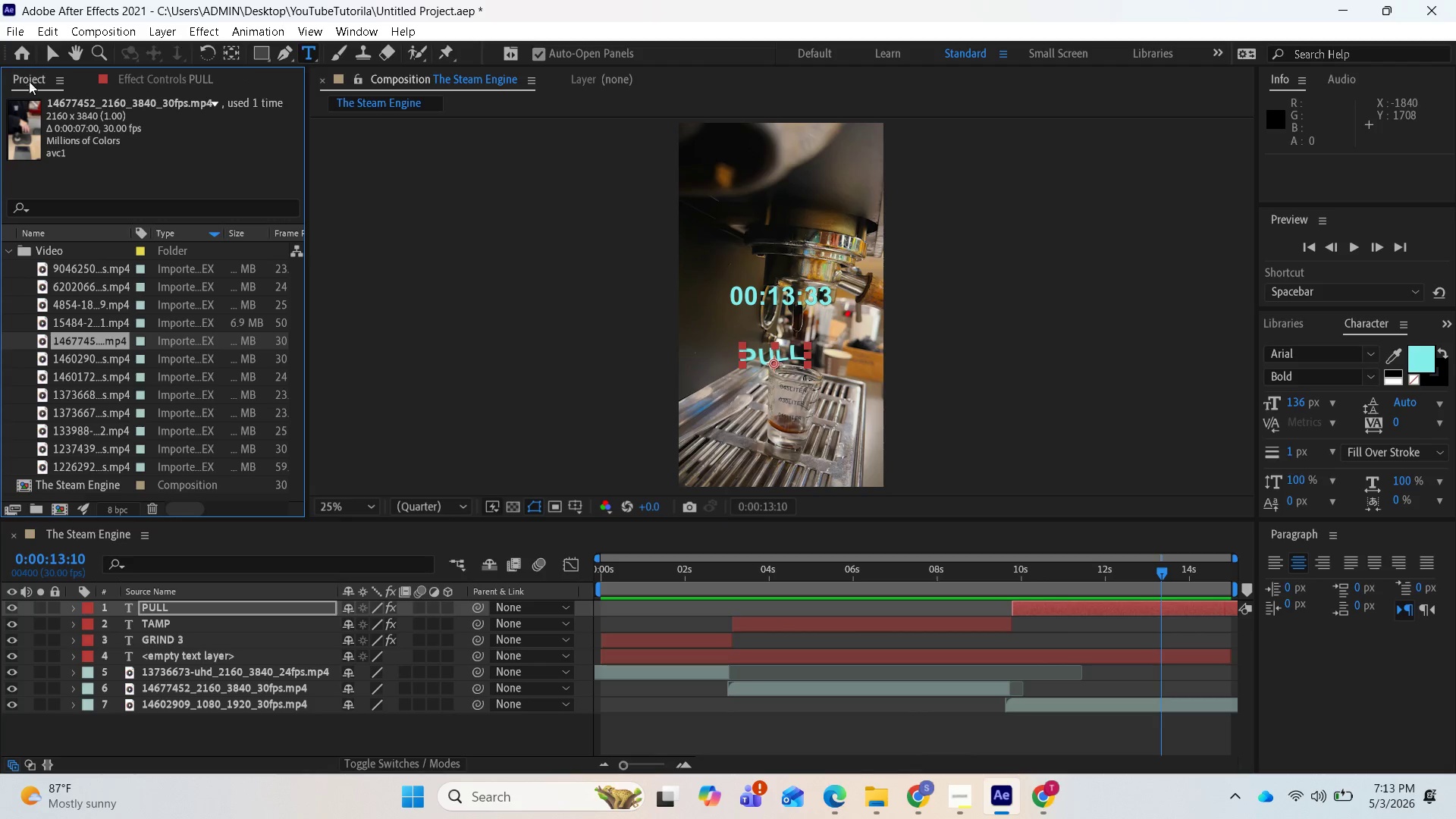 
left_click([9, 249])
 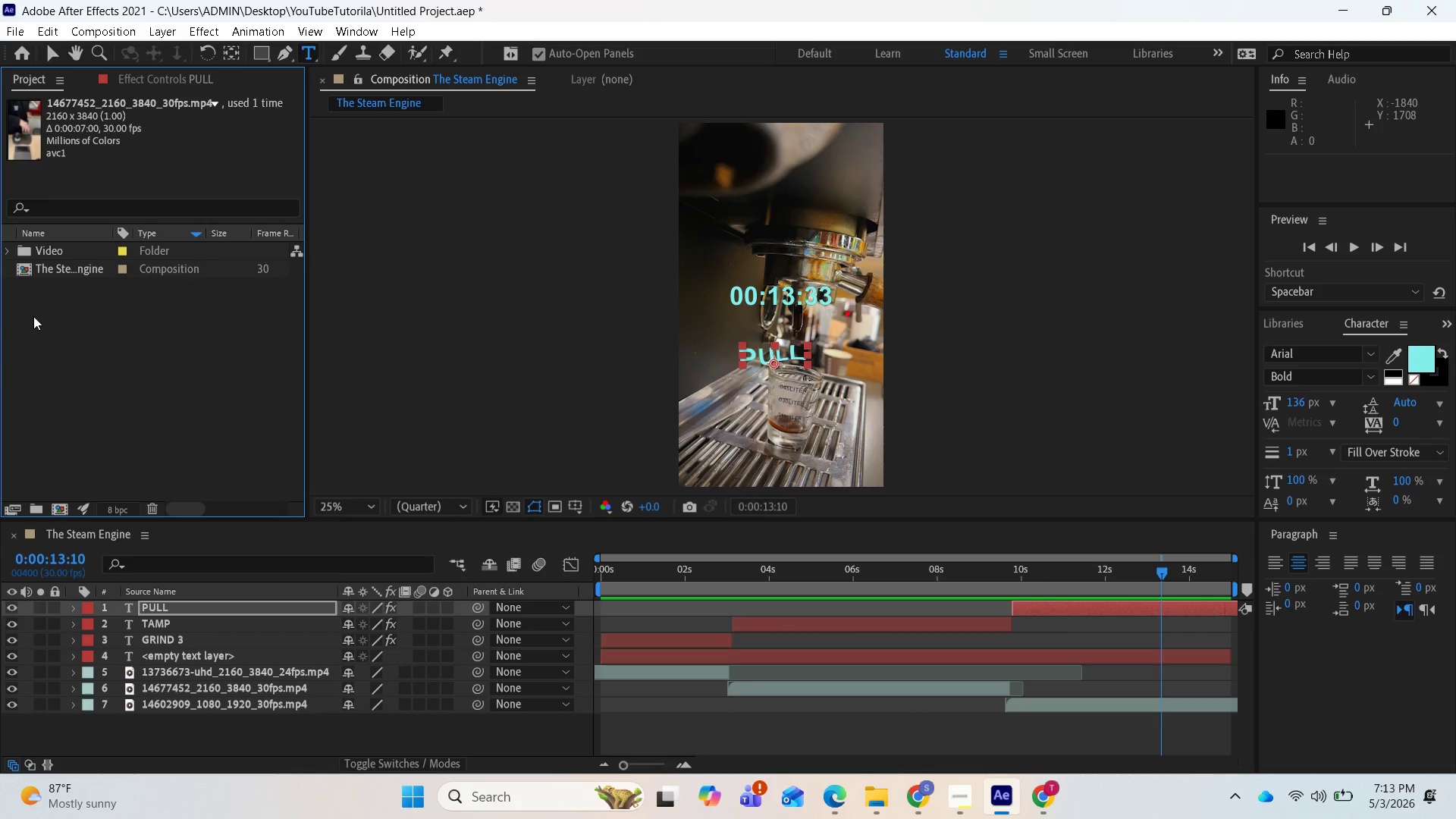 
right_click([33, 316])
 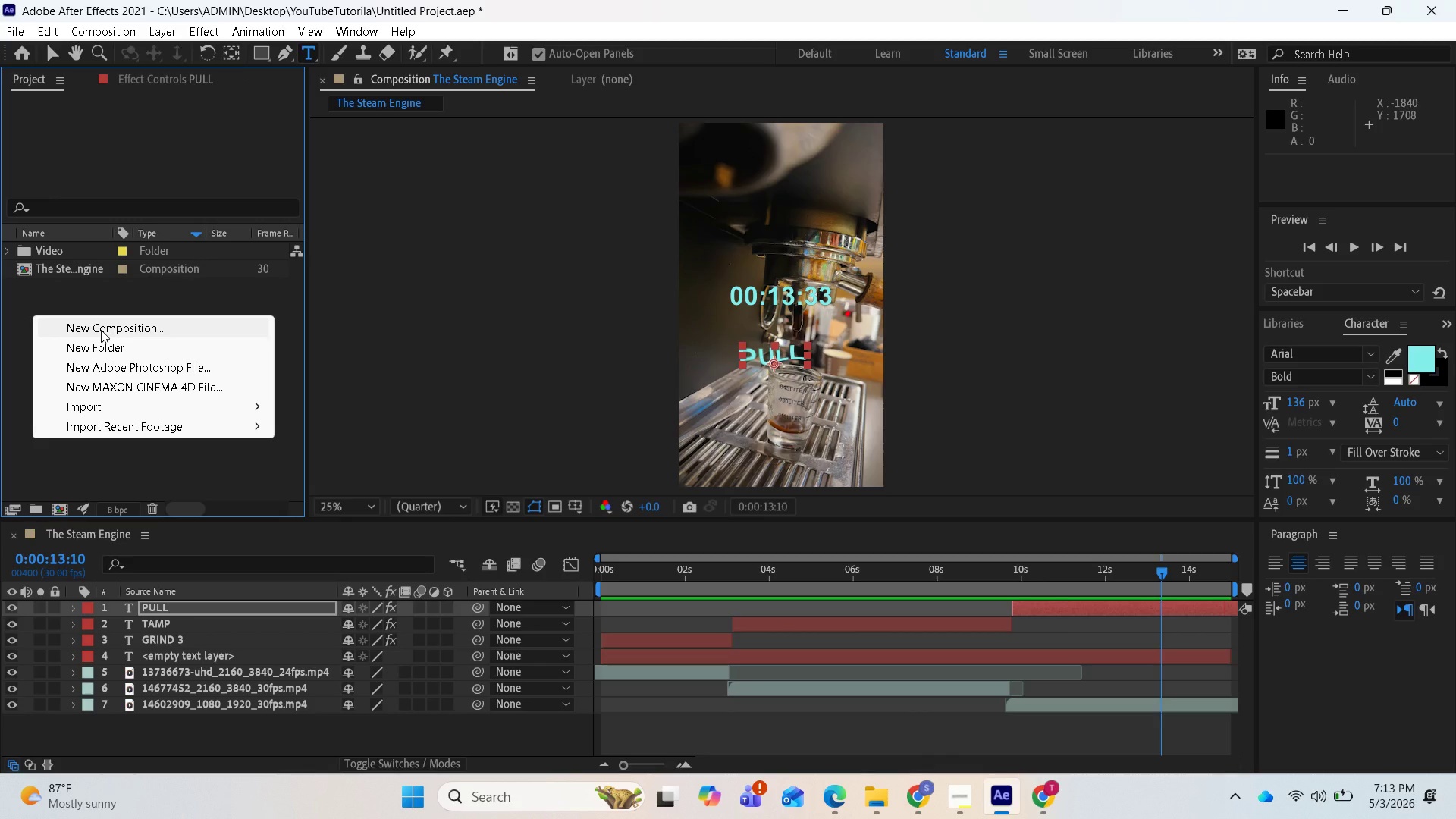 
left_click([101, 344])
 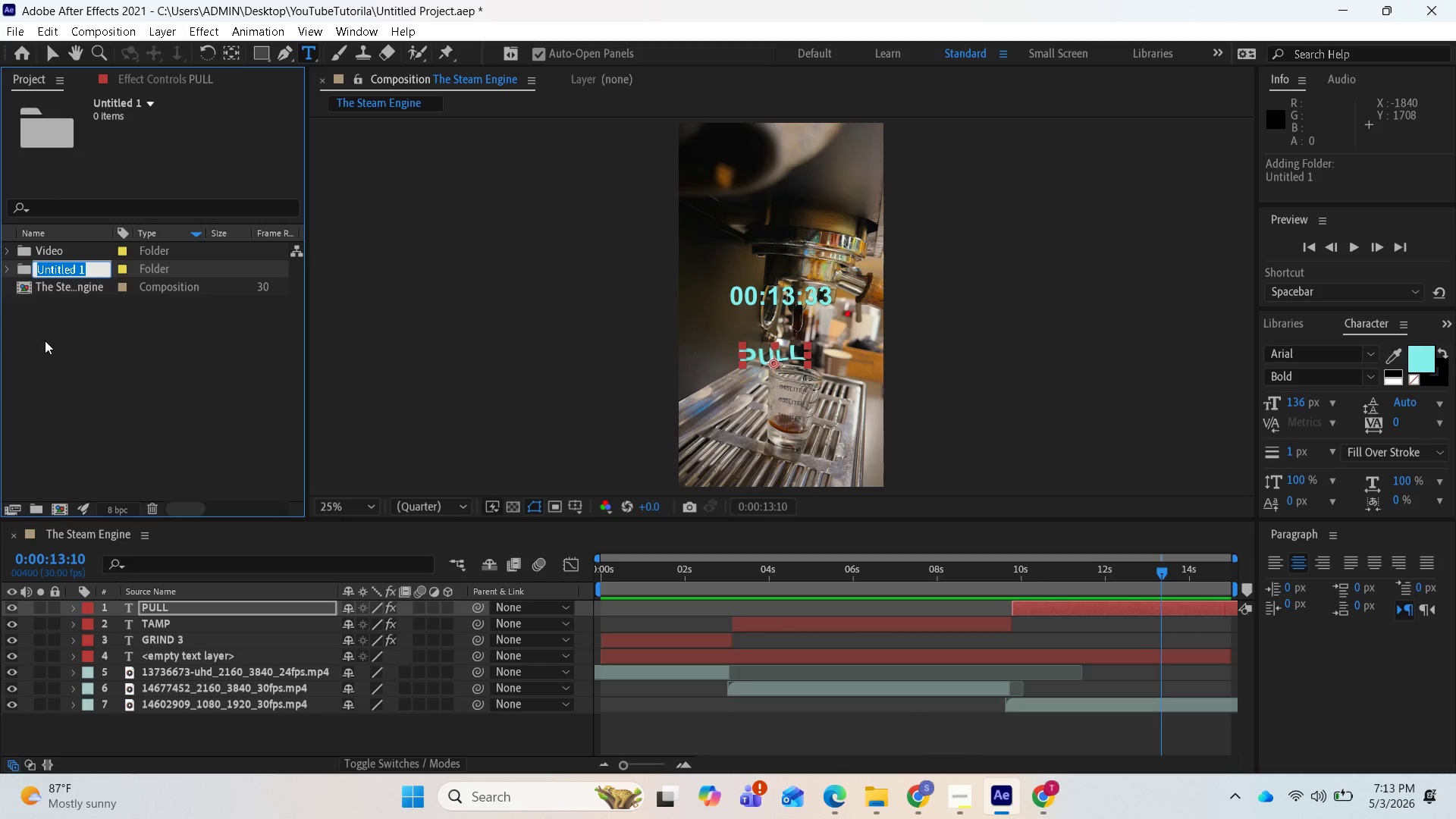 
type(Audi)
 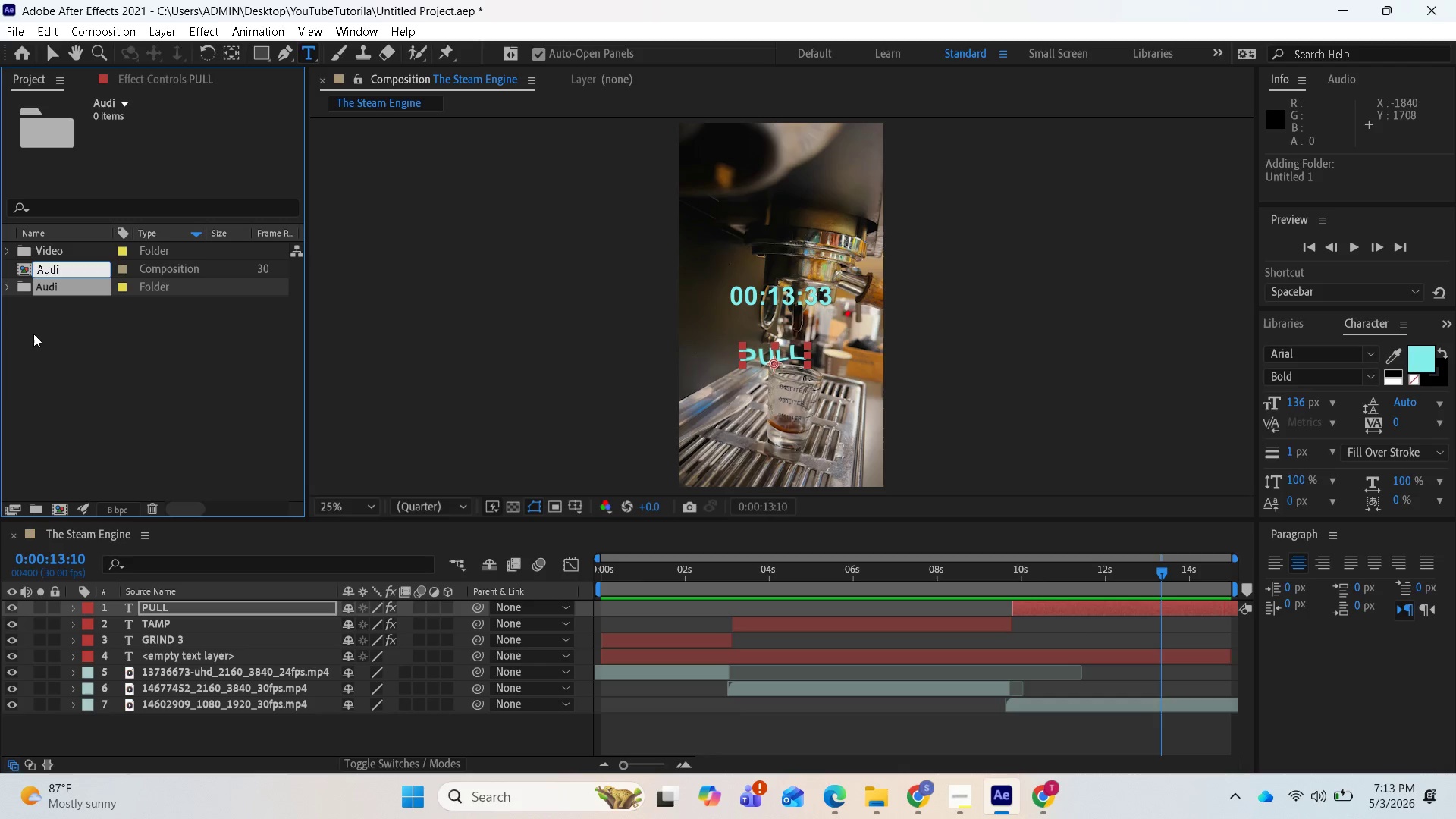 
key(Enter)
 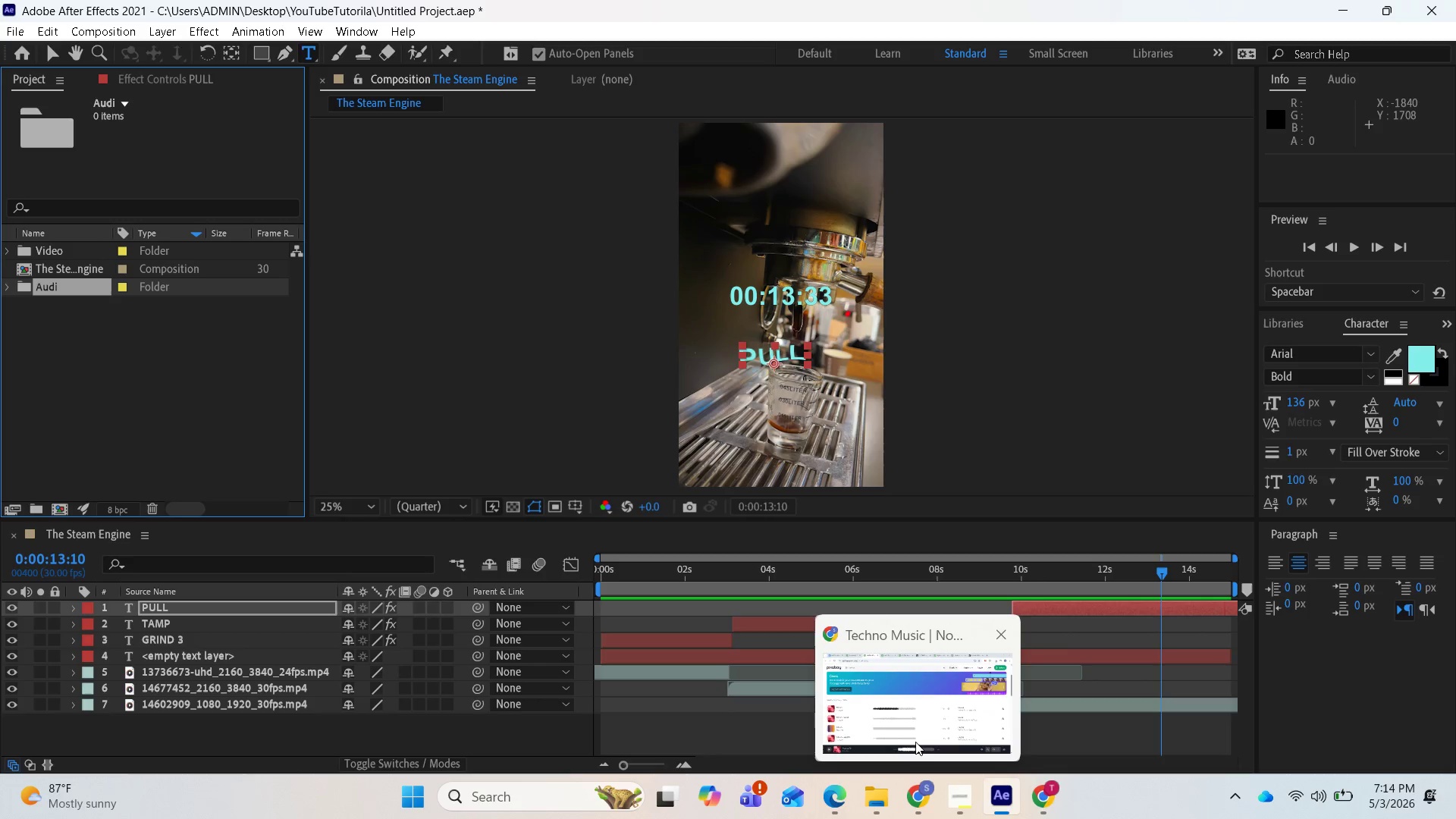 
left_click([885, 786])
 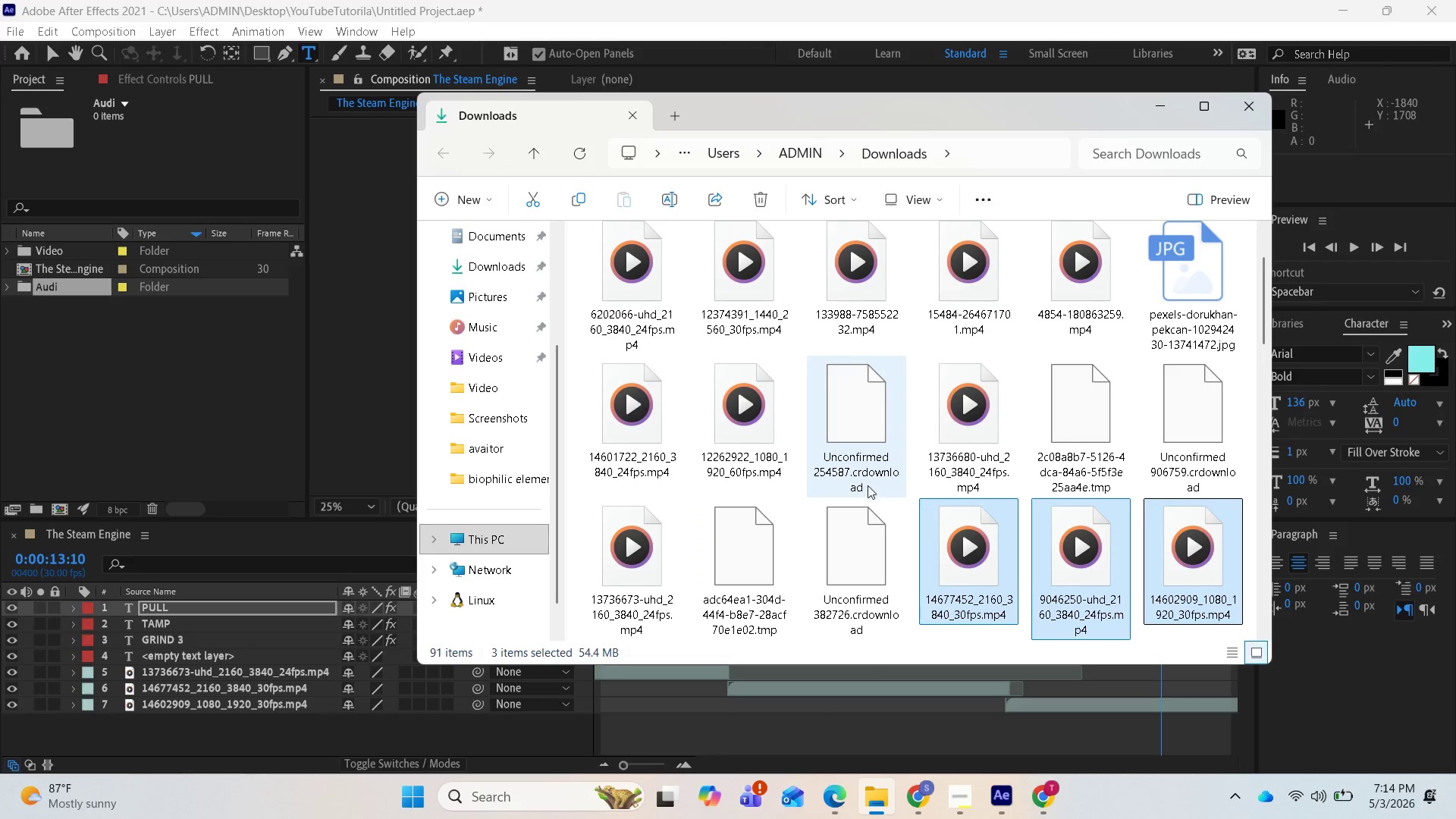 
scroll: coordinate [890, 499], scroll_direction: down, amount: 1.0
 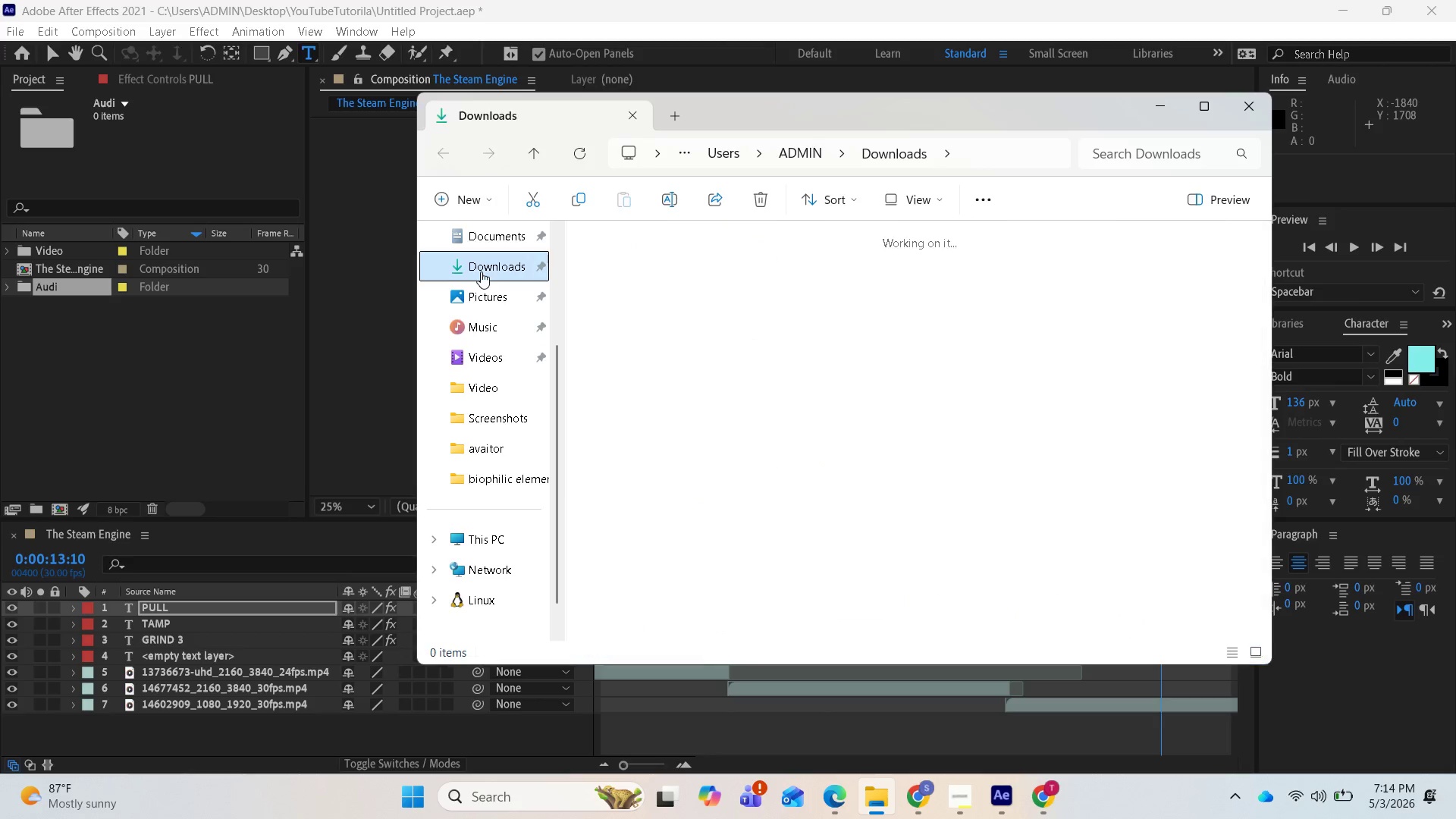 
scroll: coordinate [755, 426], scroll_direction: up, amount: 1.0
 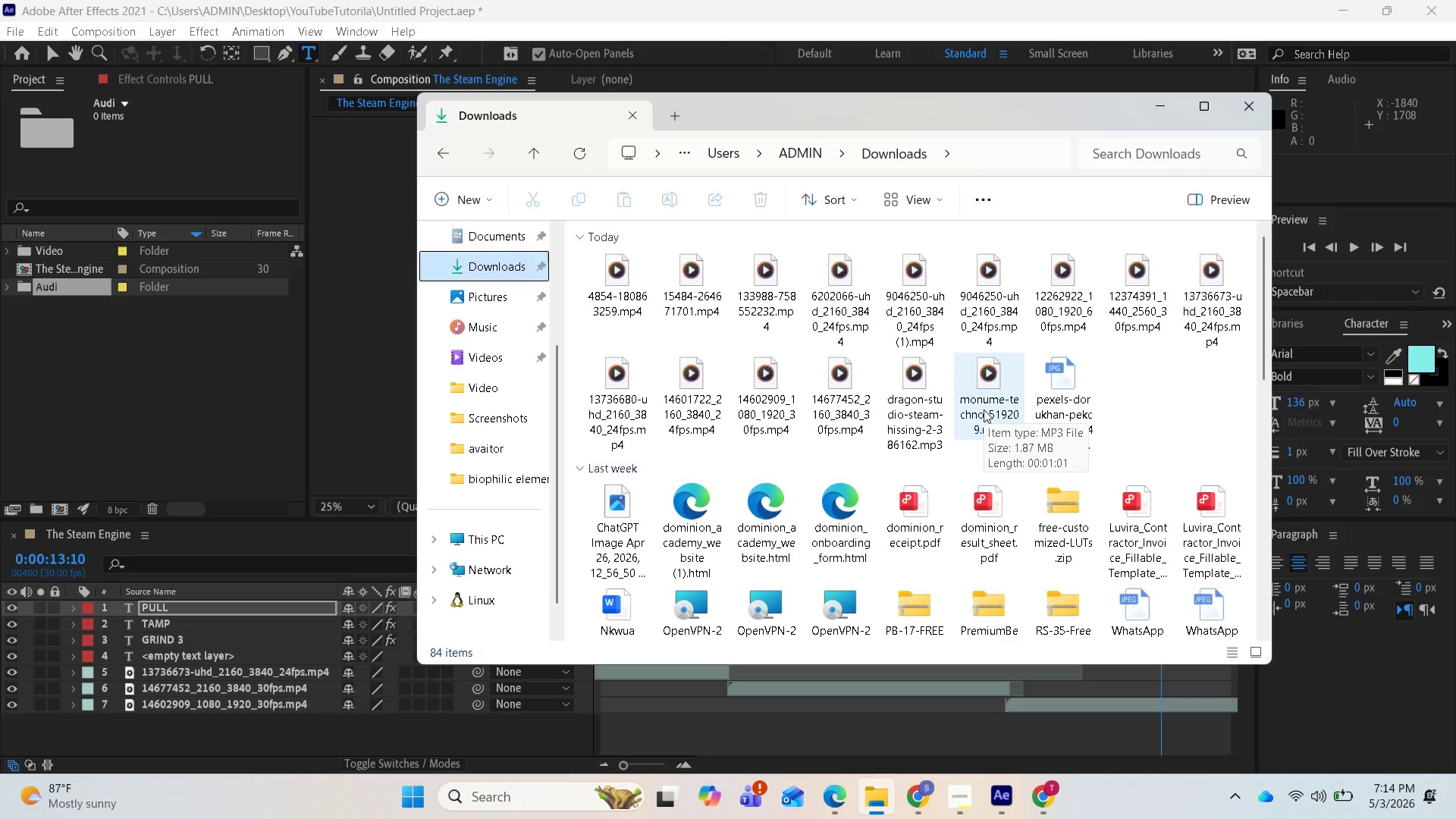 
left_click([984, 410])
 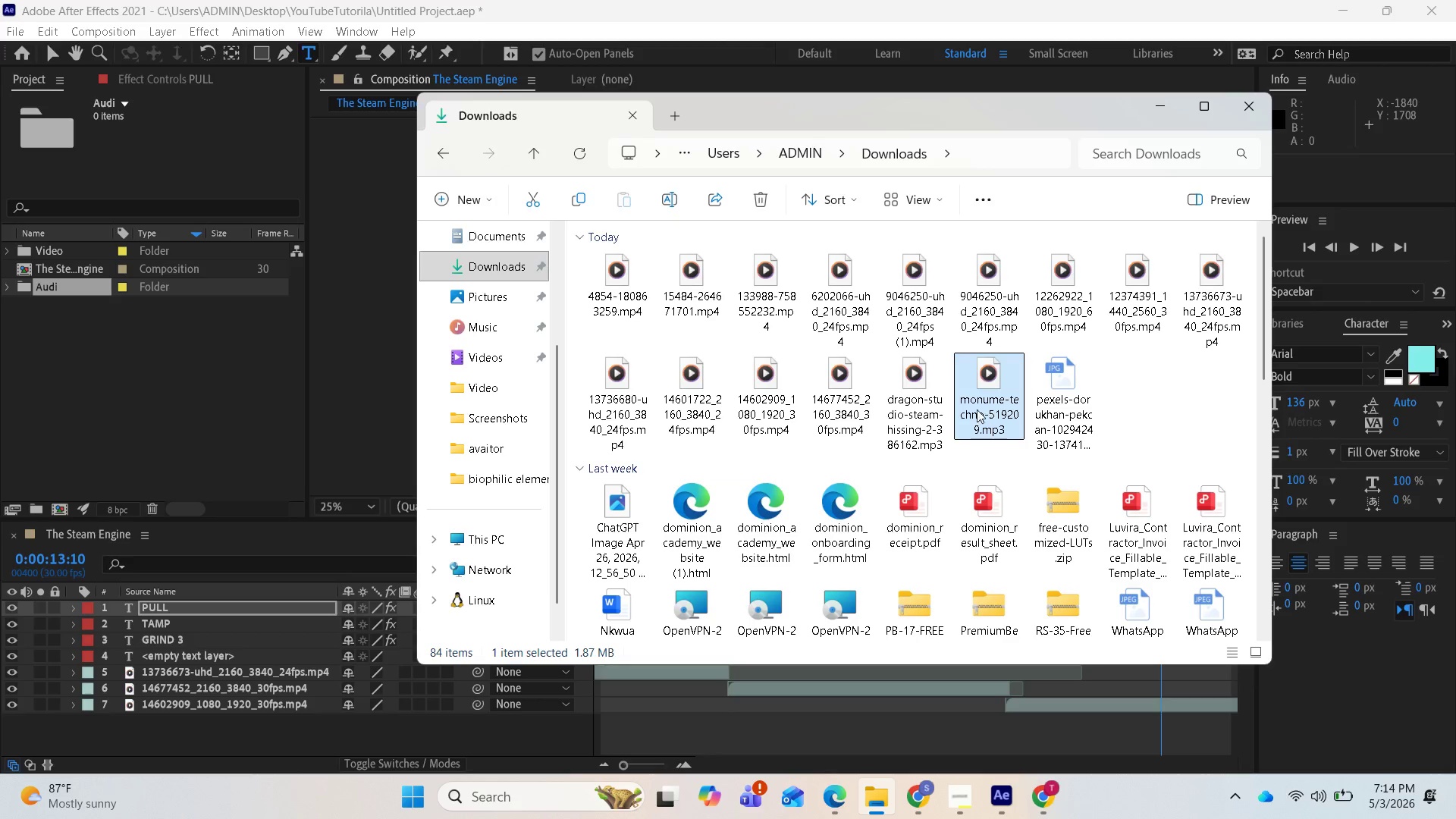 
hold_key(key=ShiftLeft, duration=1.17)
left_click_drag(start_coordinate=[928, 397], to_coordinate=[42, 286])
 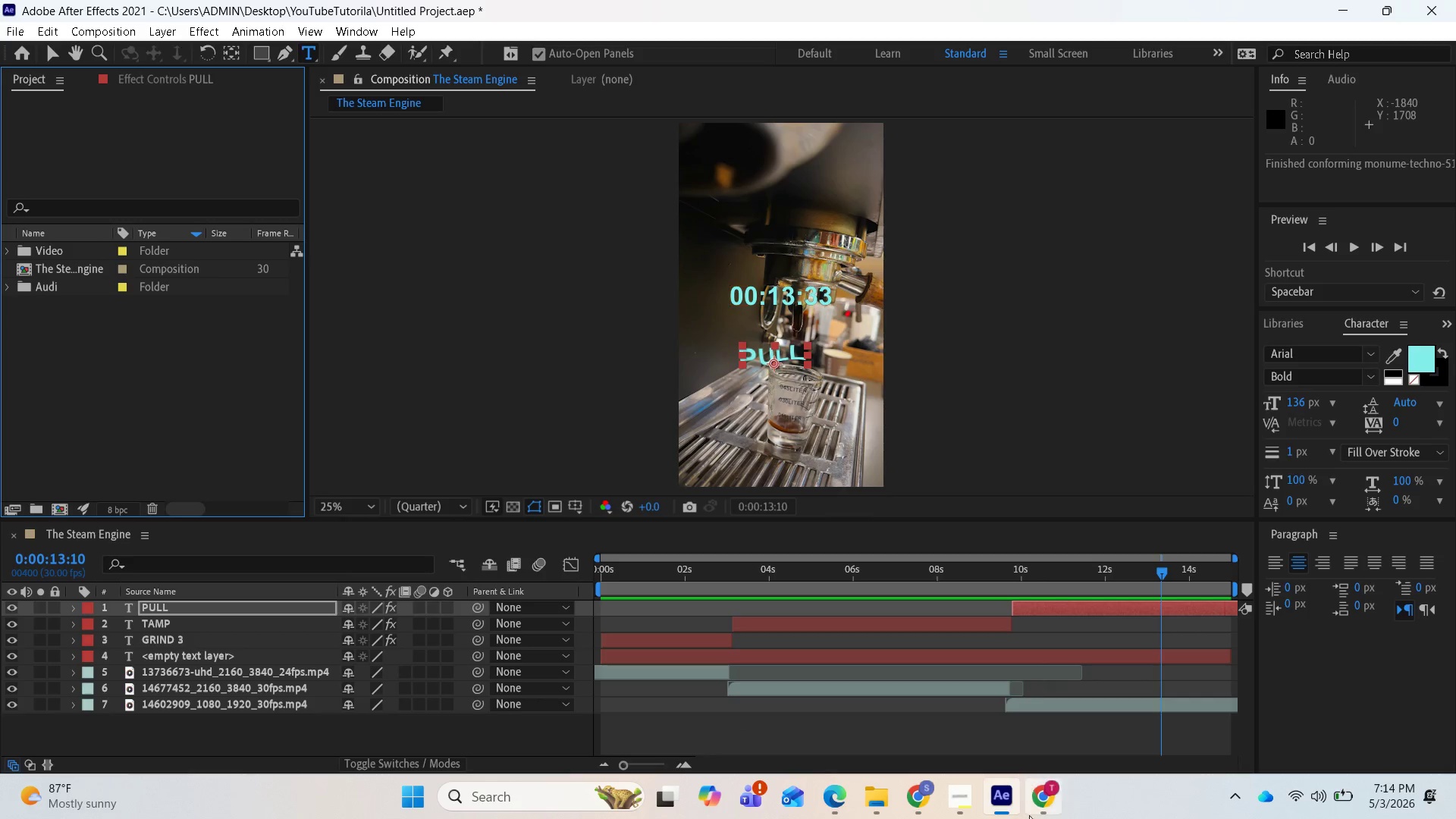 
left_click([956, 789])